 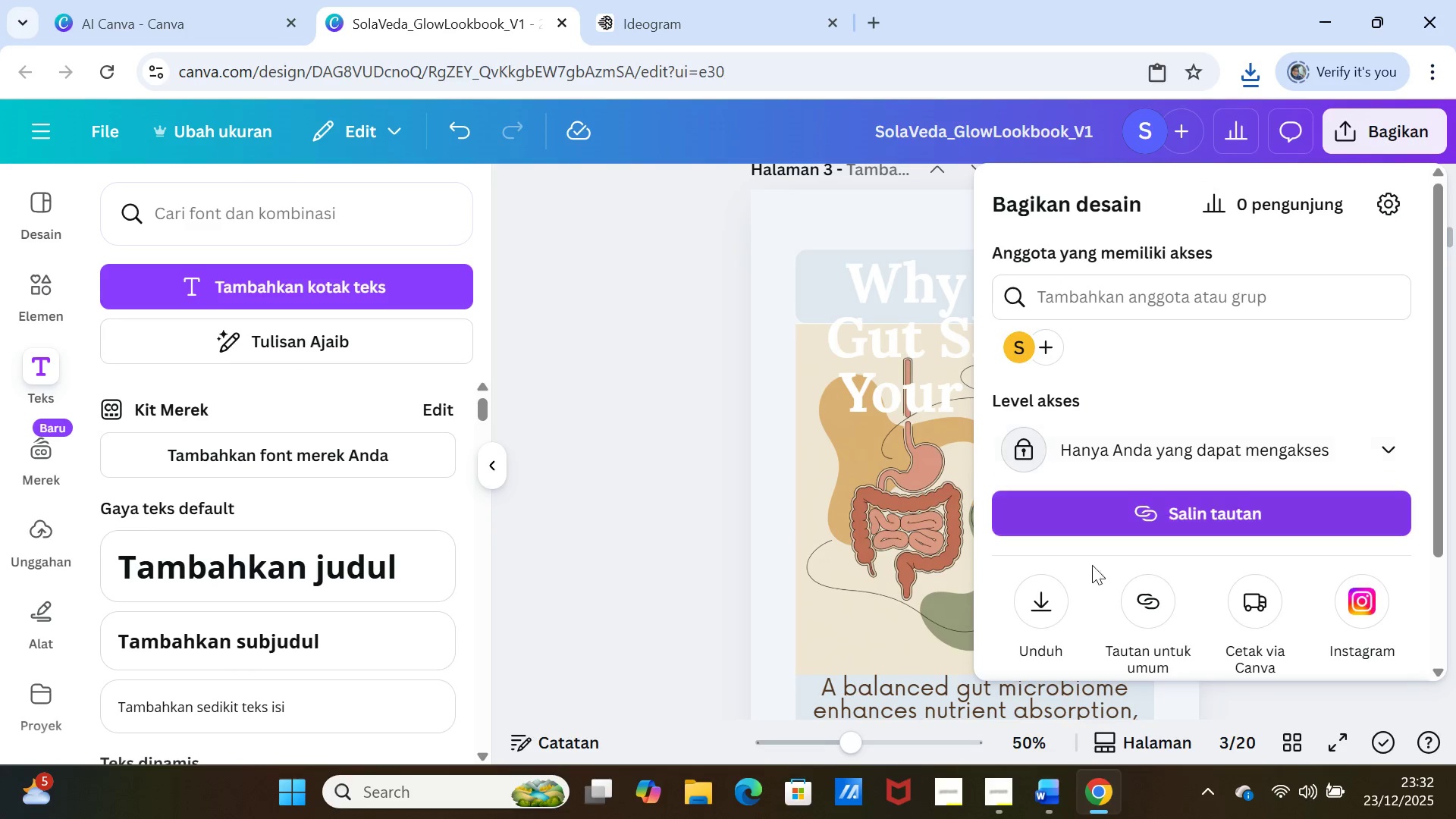 
left_click([1391, 441])
 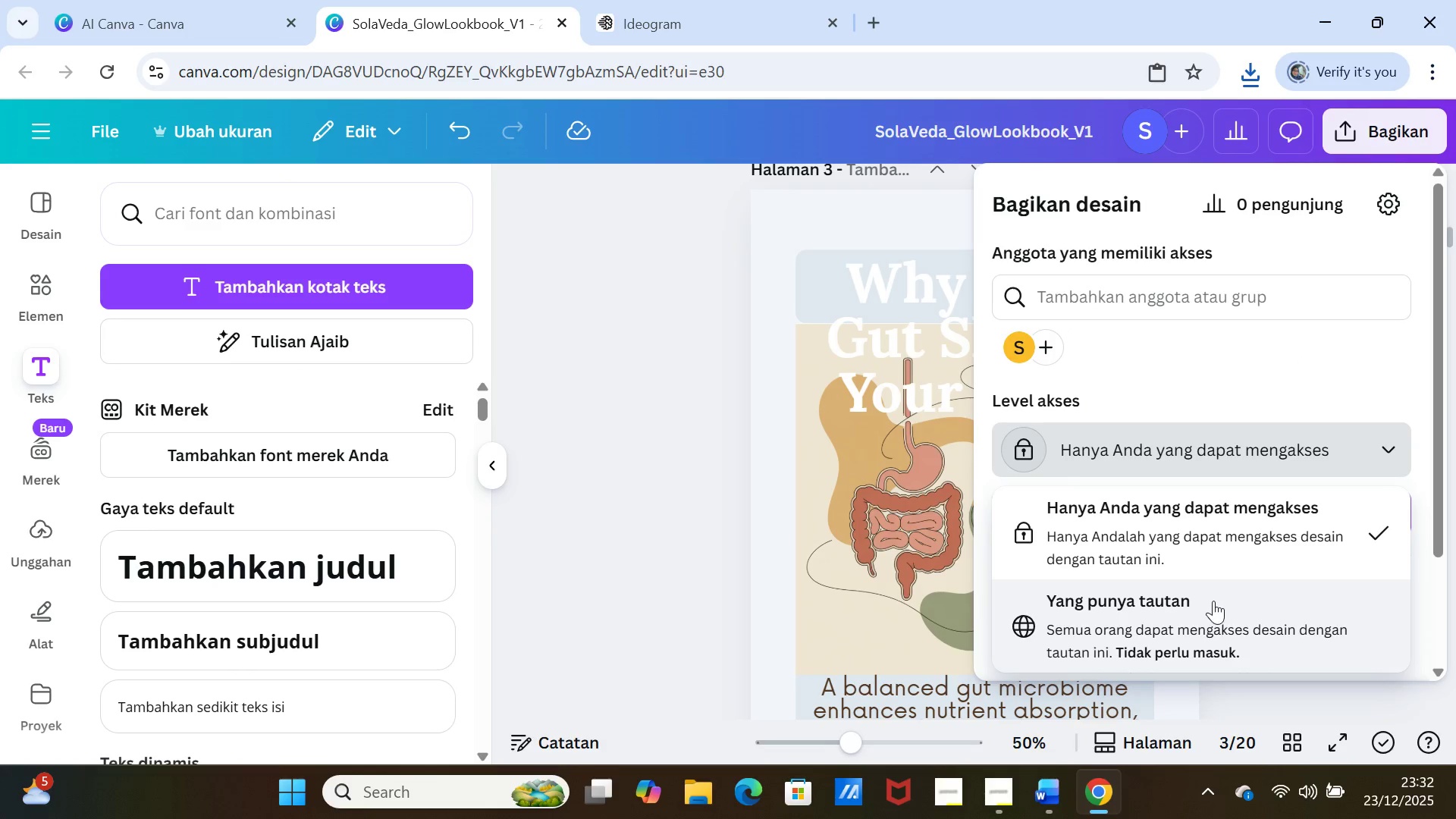 
left_click([1211, 604])
 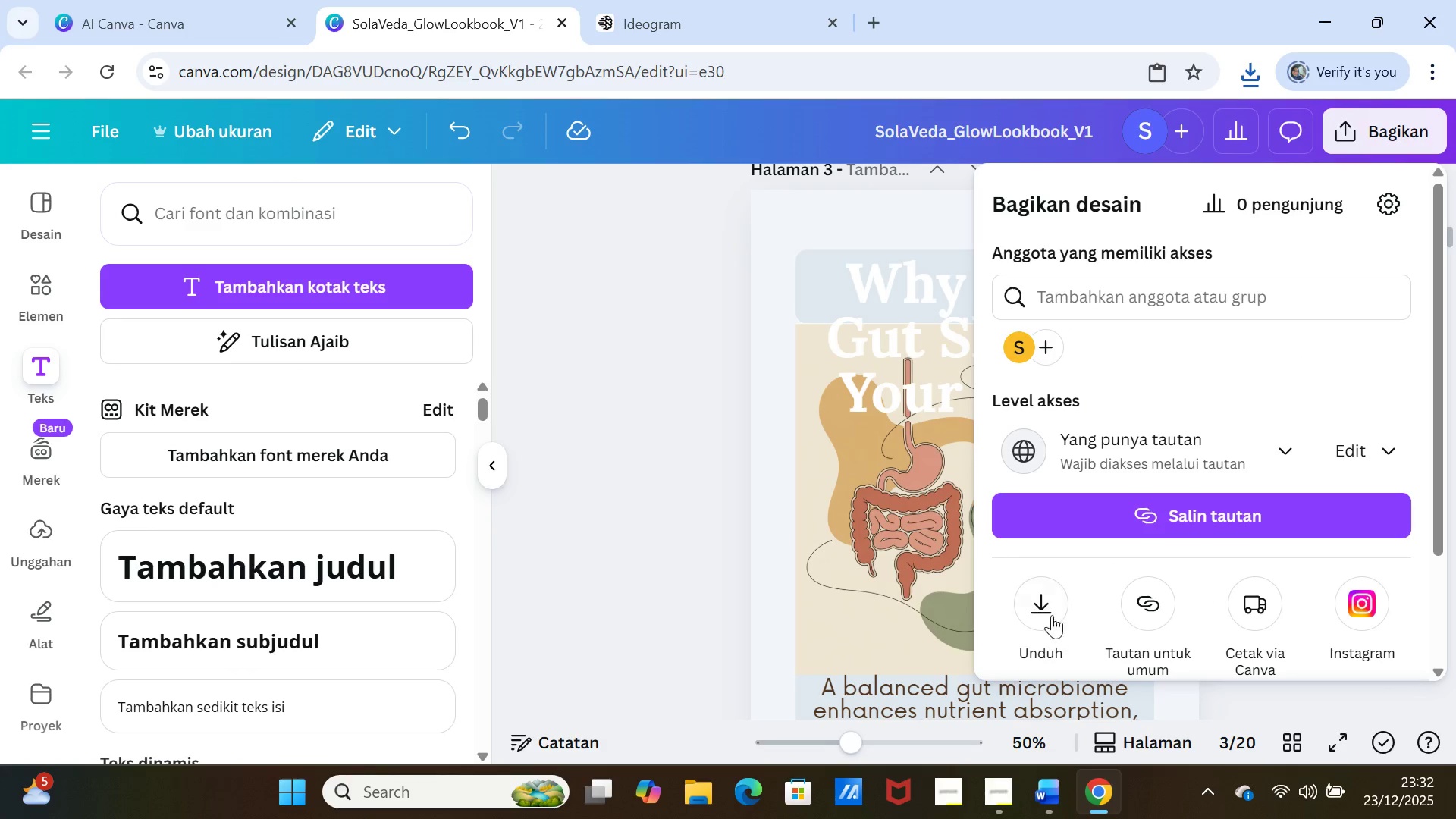 
left_click([1048, 601])
 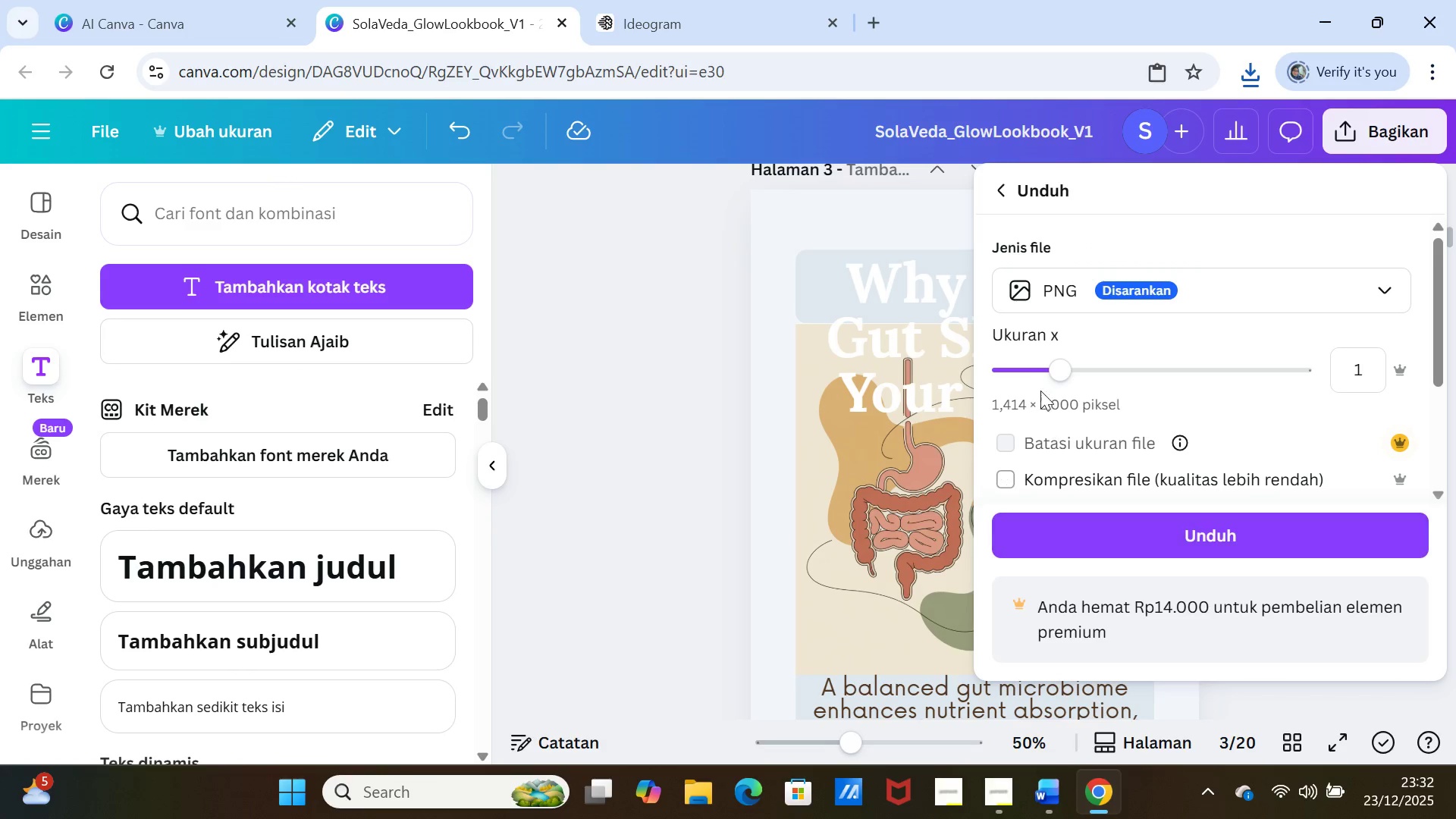 
left_click([1004, 192])
 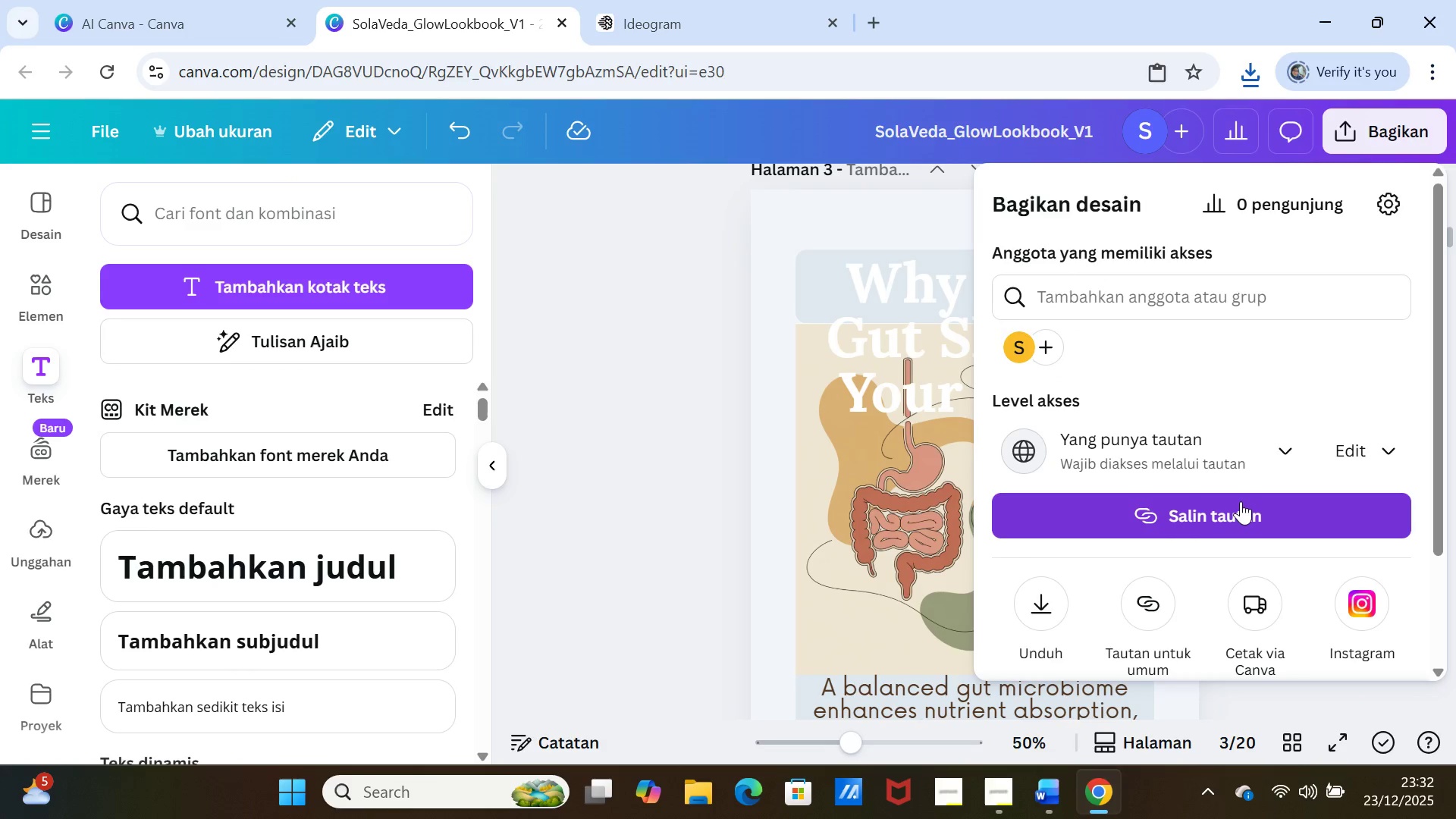 
left_click([1241, 501])
 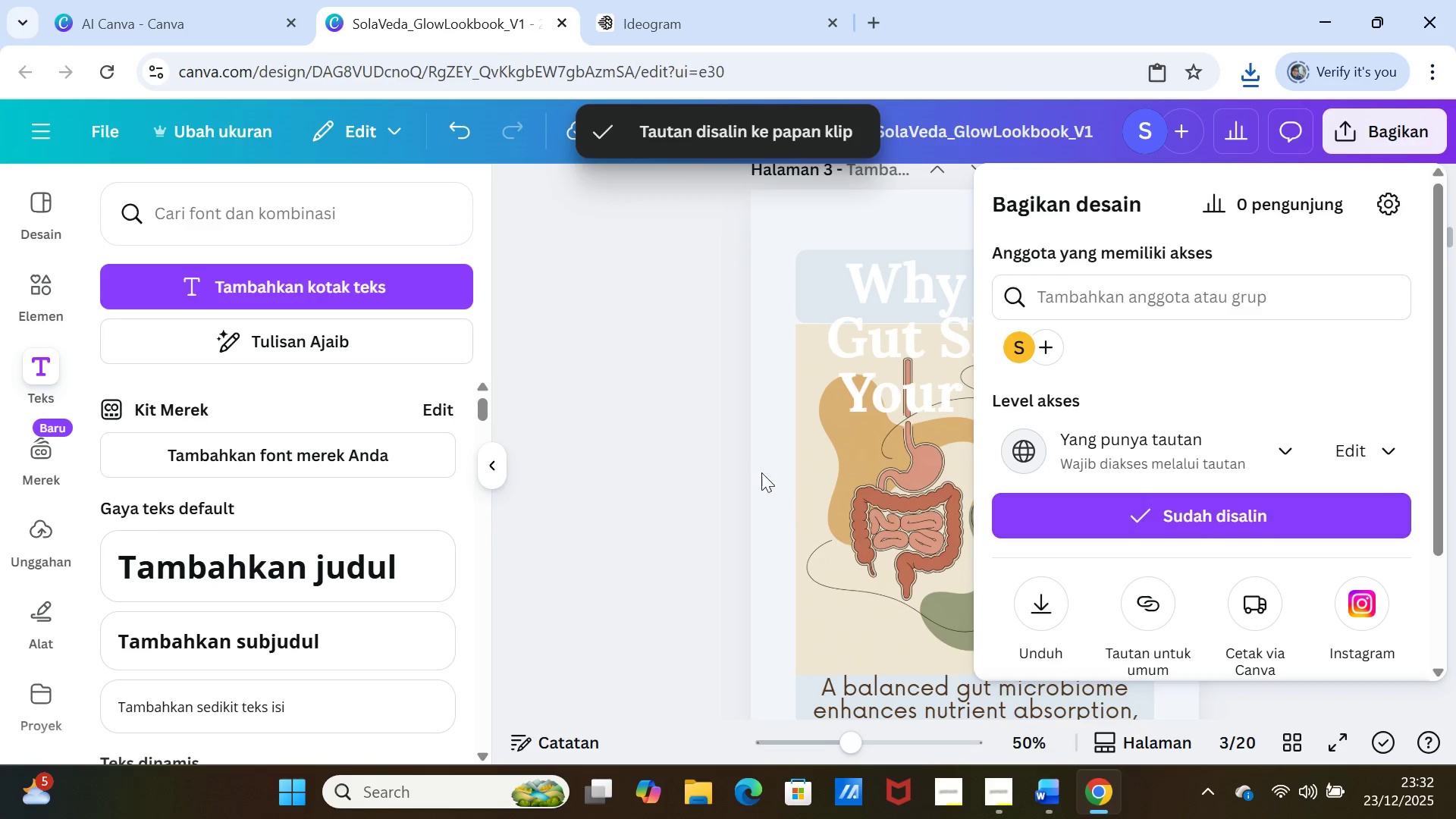 
left_click([702, 407])
 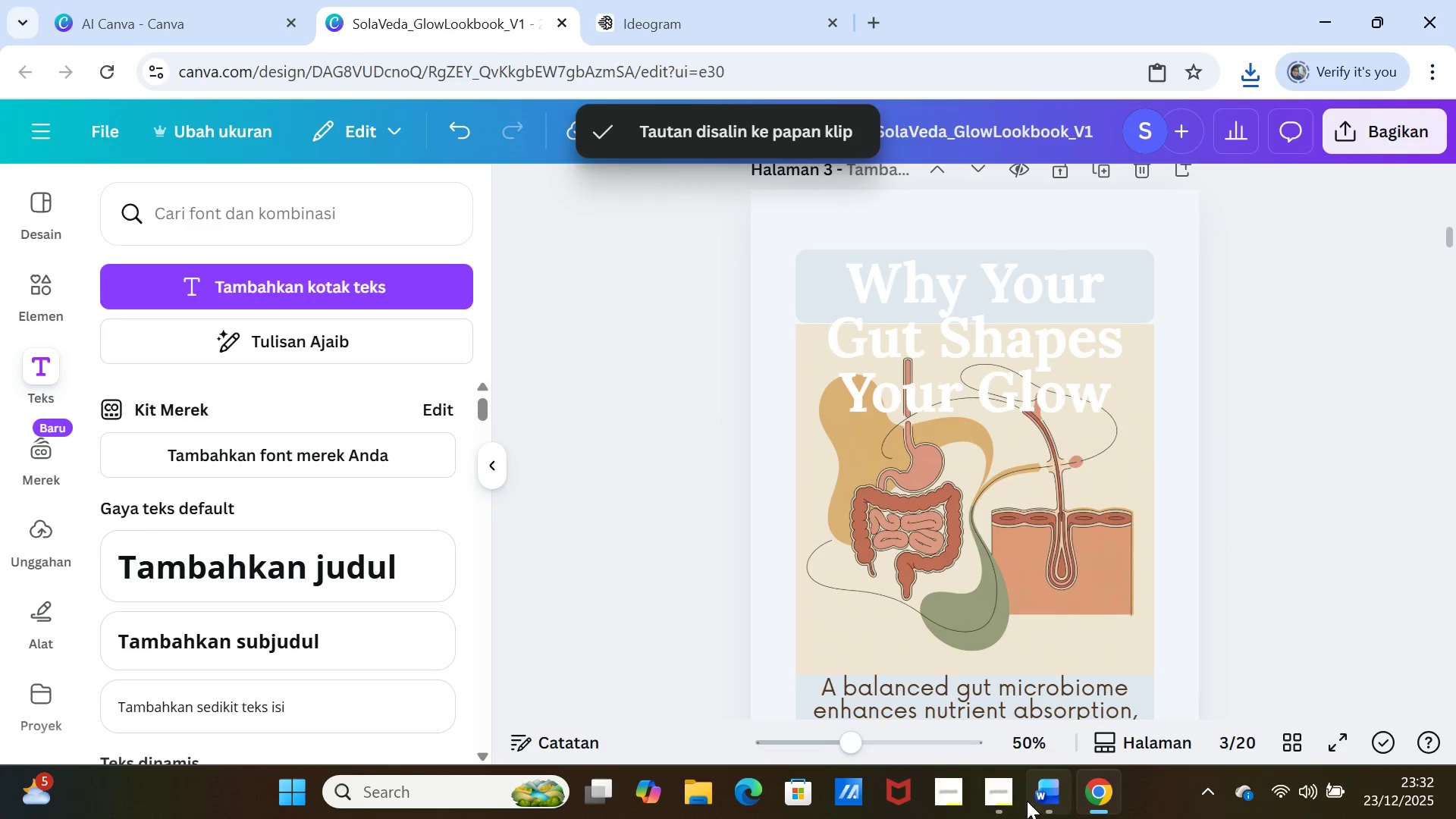 